 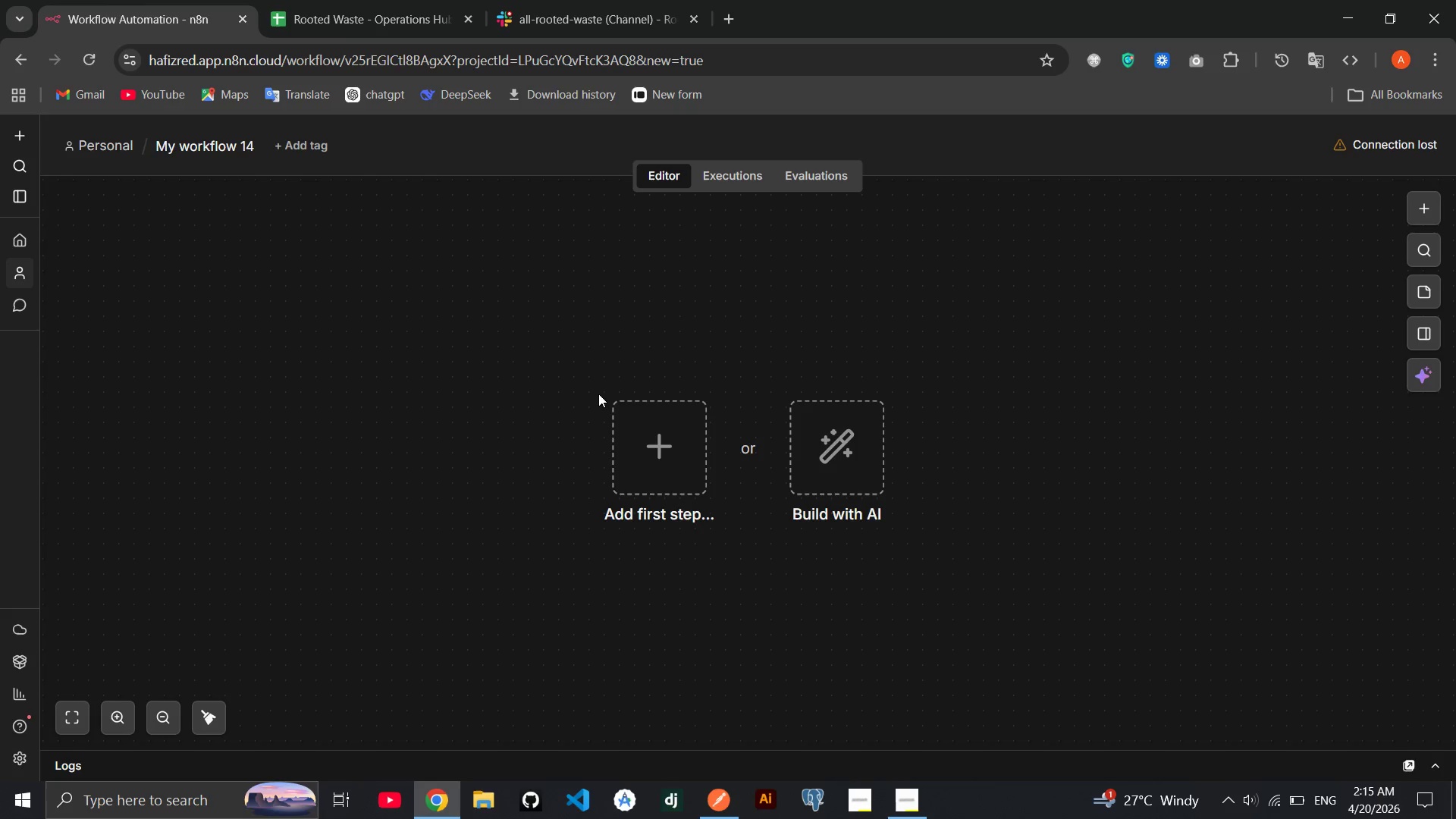 
left_click([643, 416])
 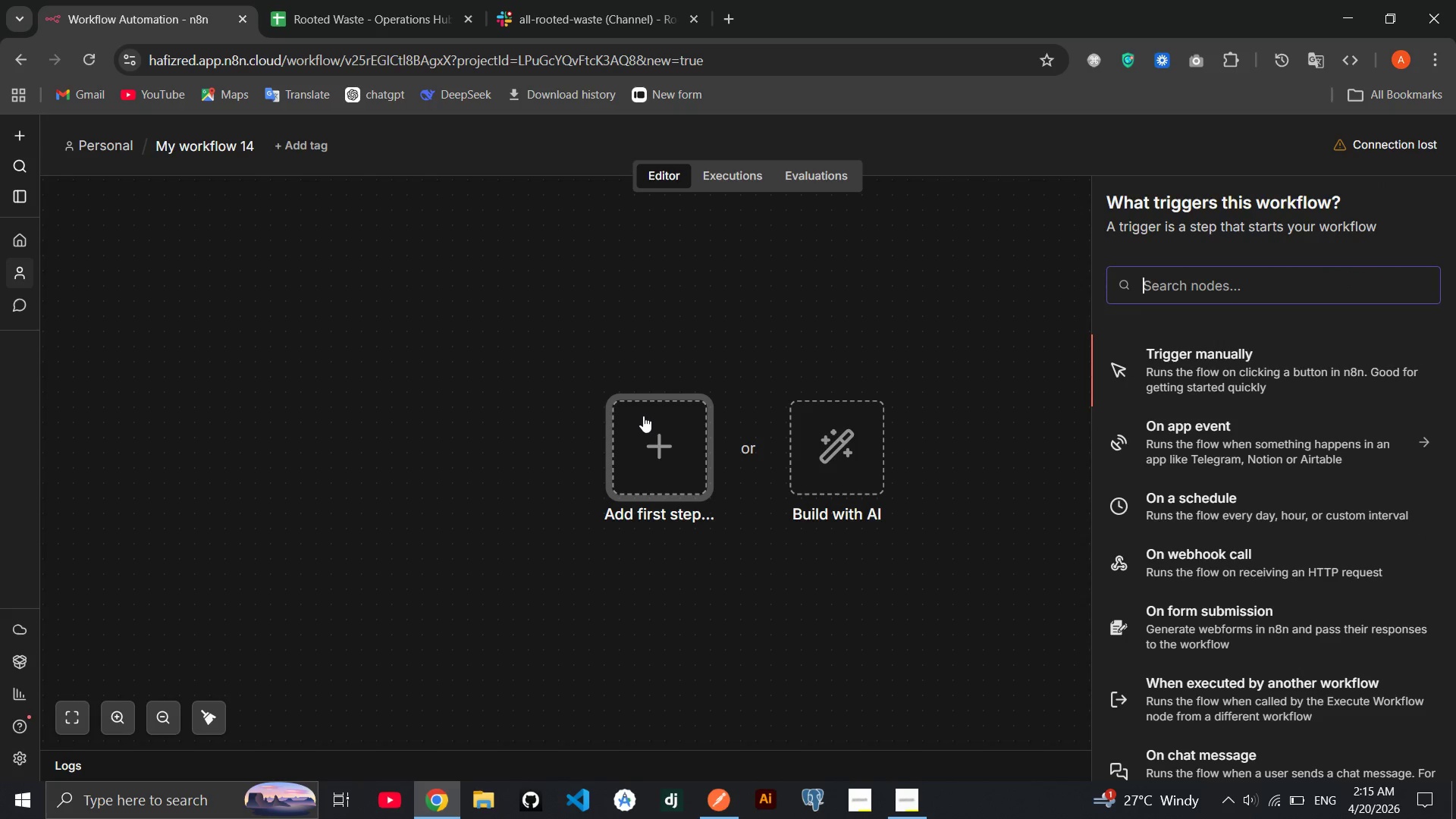 
type(sheet)
 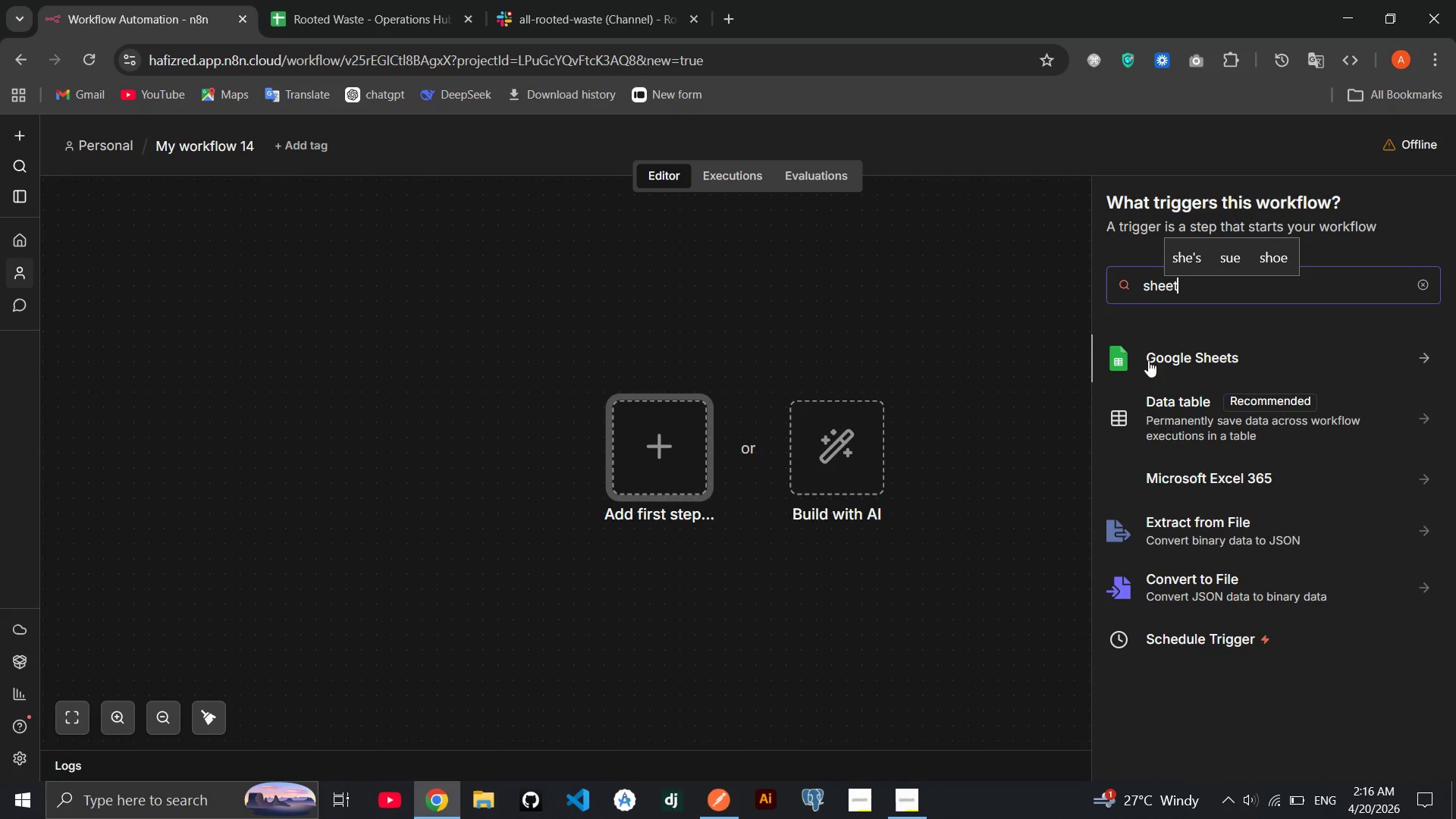 
left_click([1200, 357])
 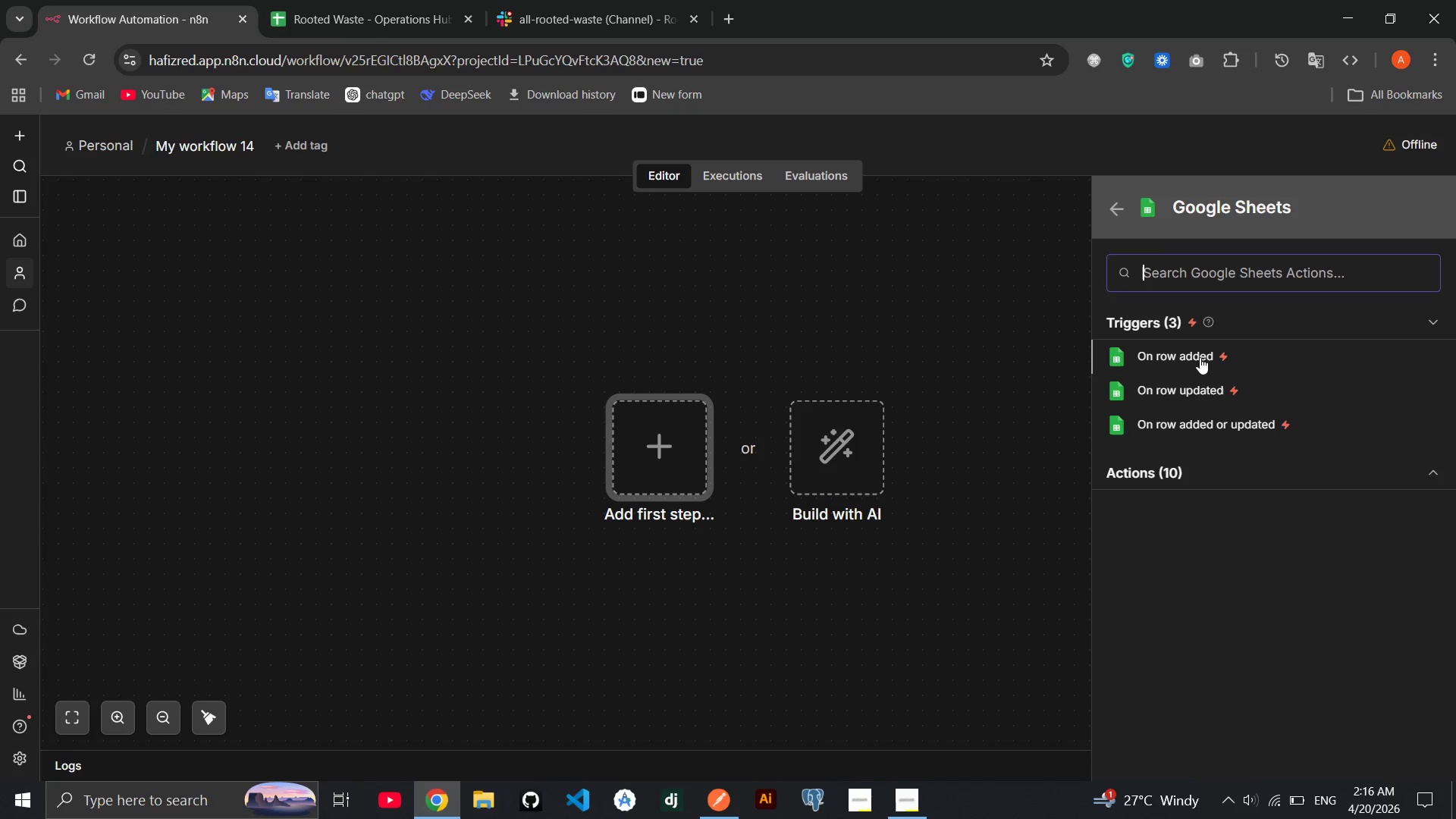 
wait(6.28)
 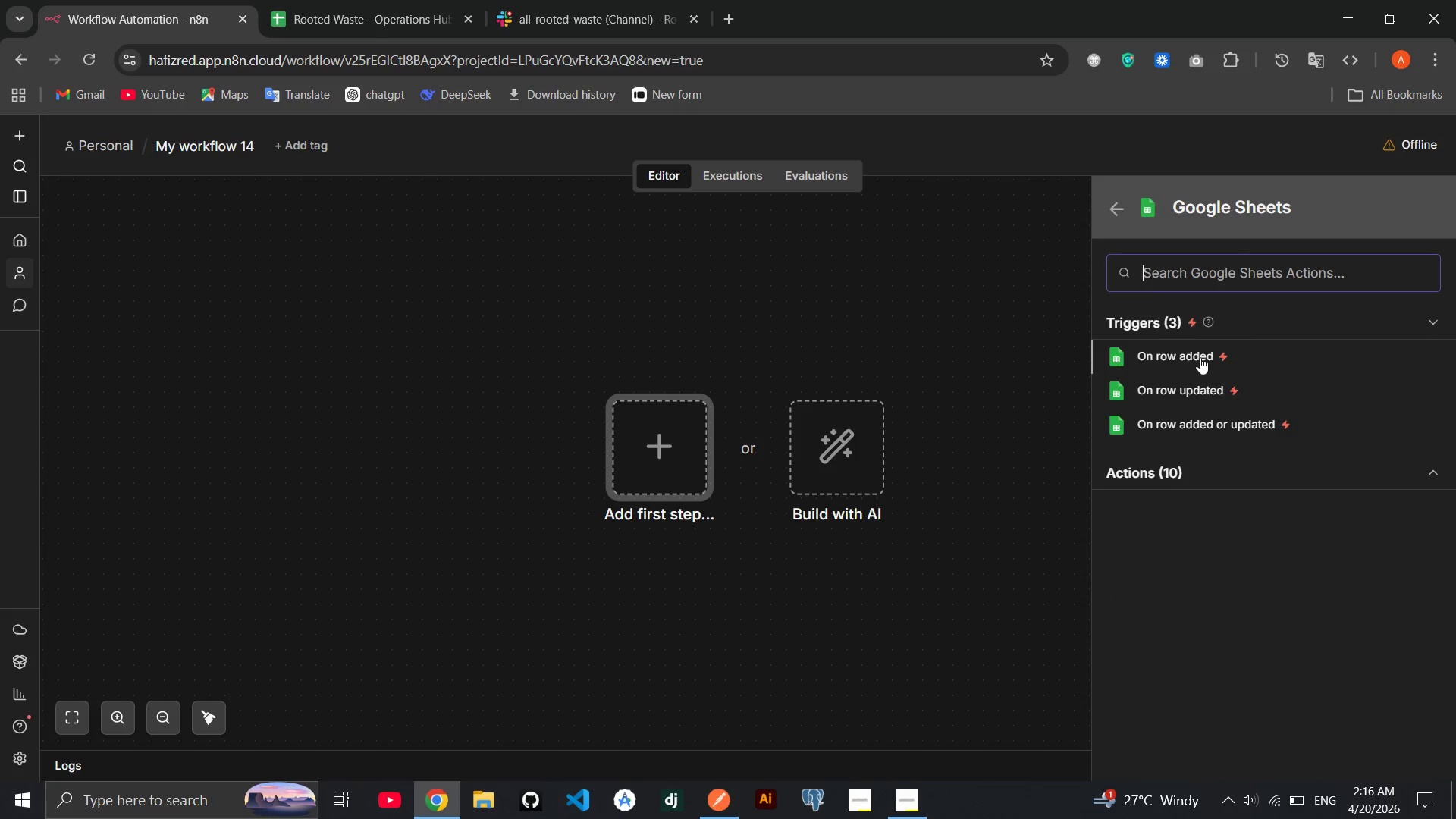 
left_click([1142, 466])
 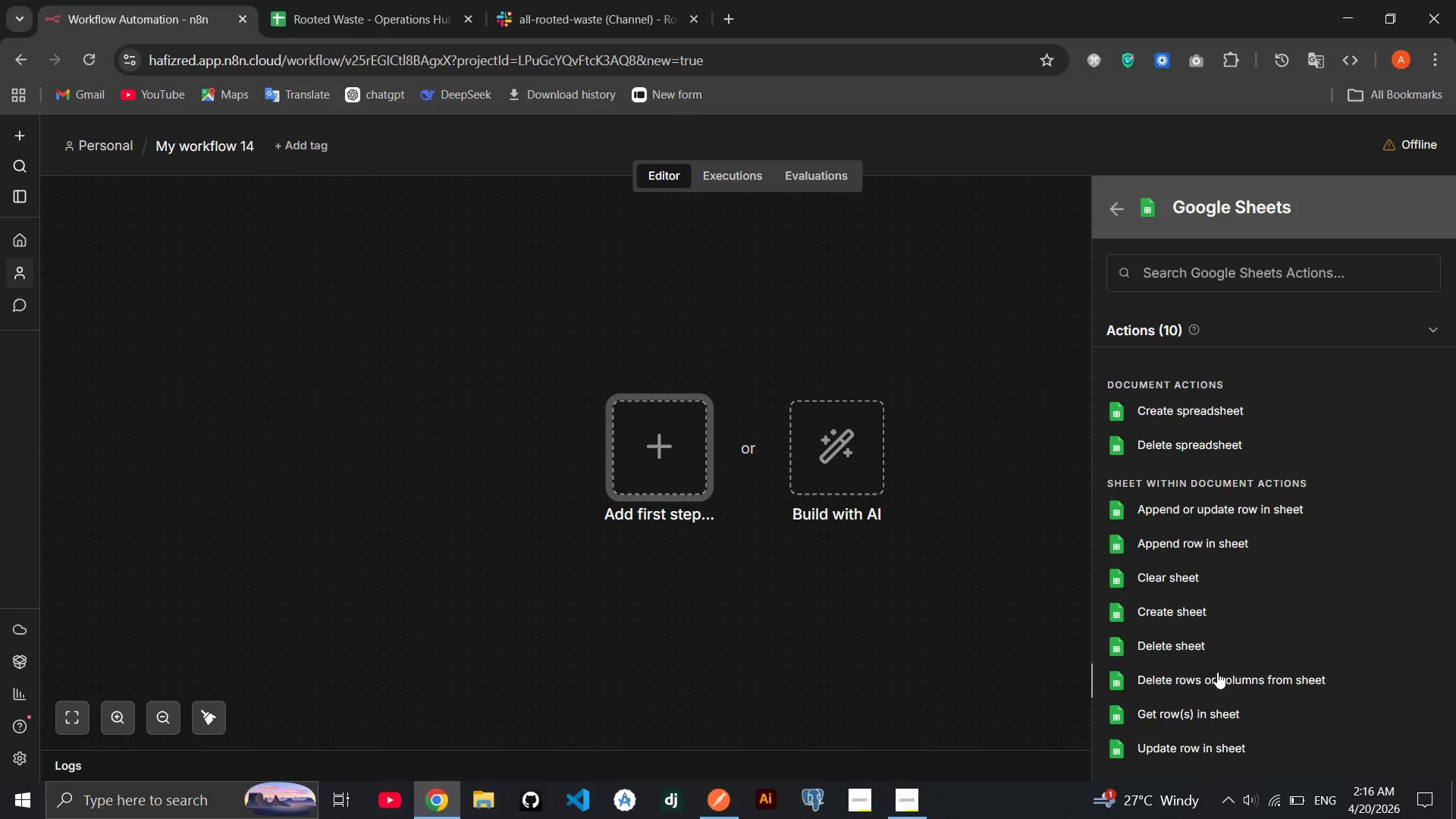 
left_click([1202, 705])
 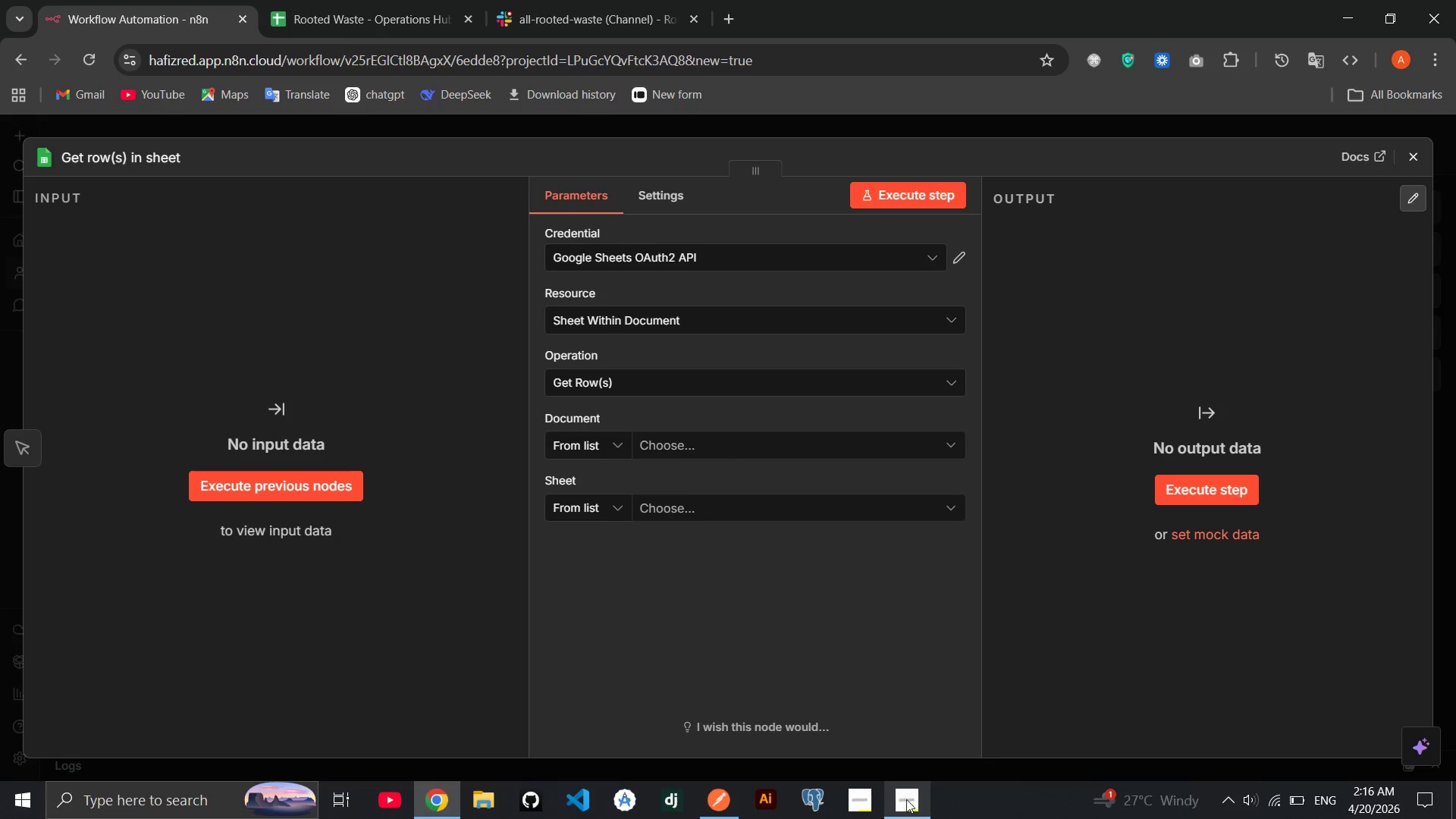 
left_click([903, 790])